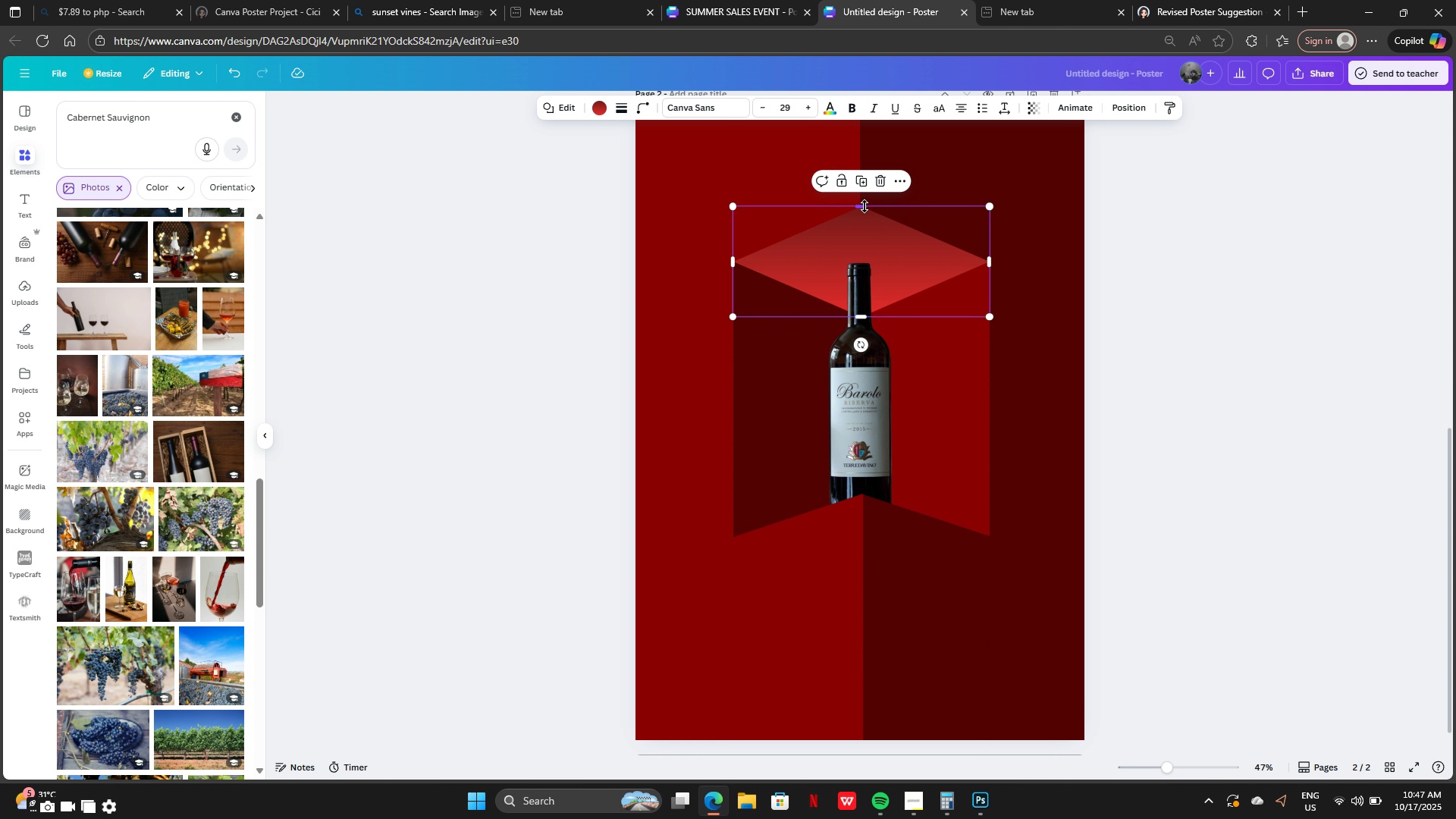 
left_click_drag(start_coordinate=[864, 206], to_coordinate=[856, 209])
 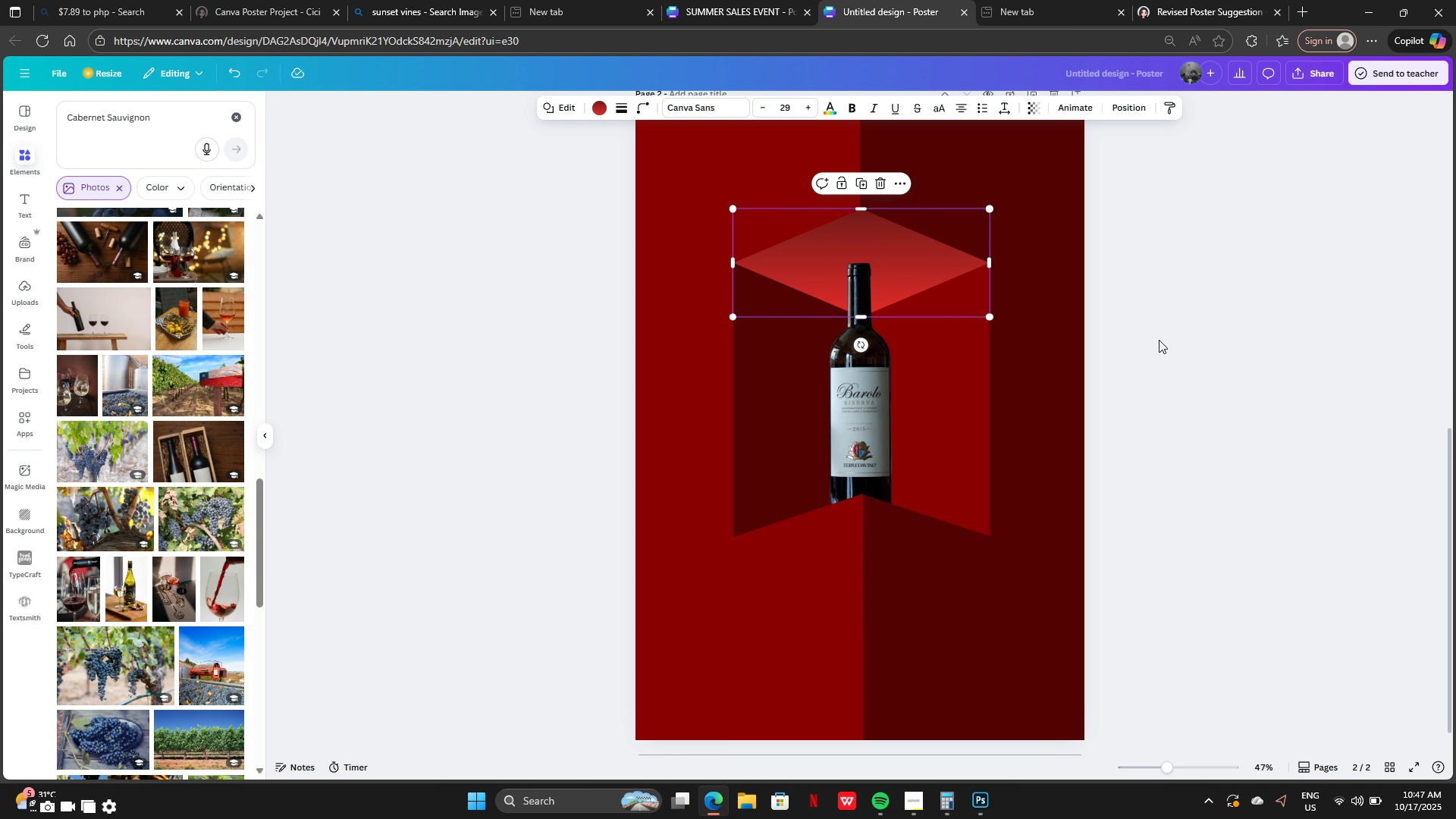 
left_click([1159, 340])
 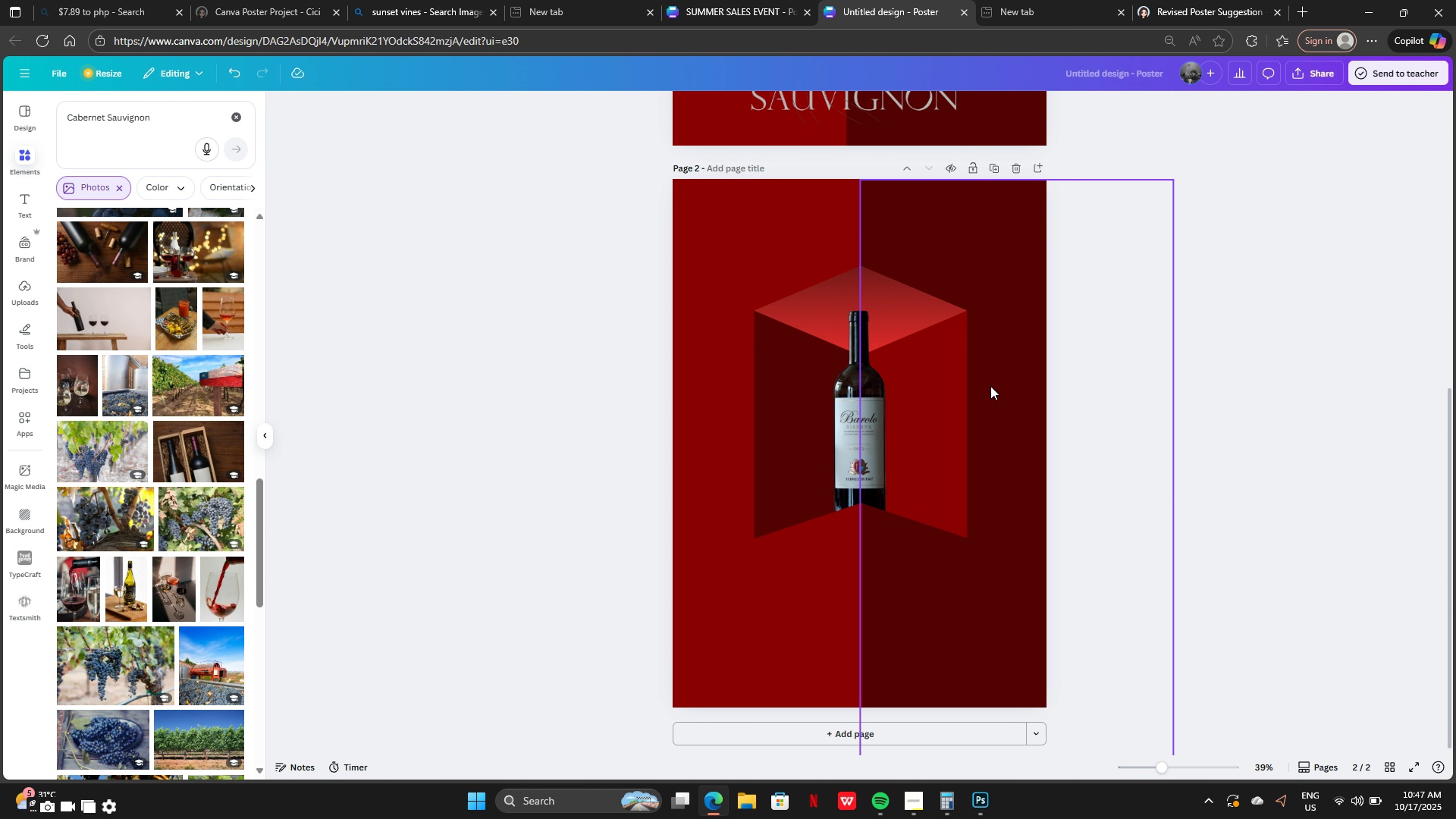 
left_click([884, 417])
 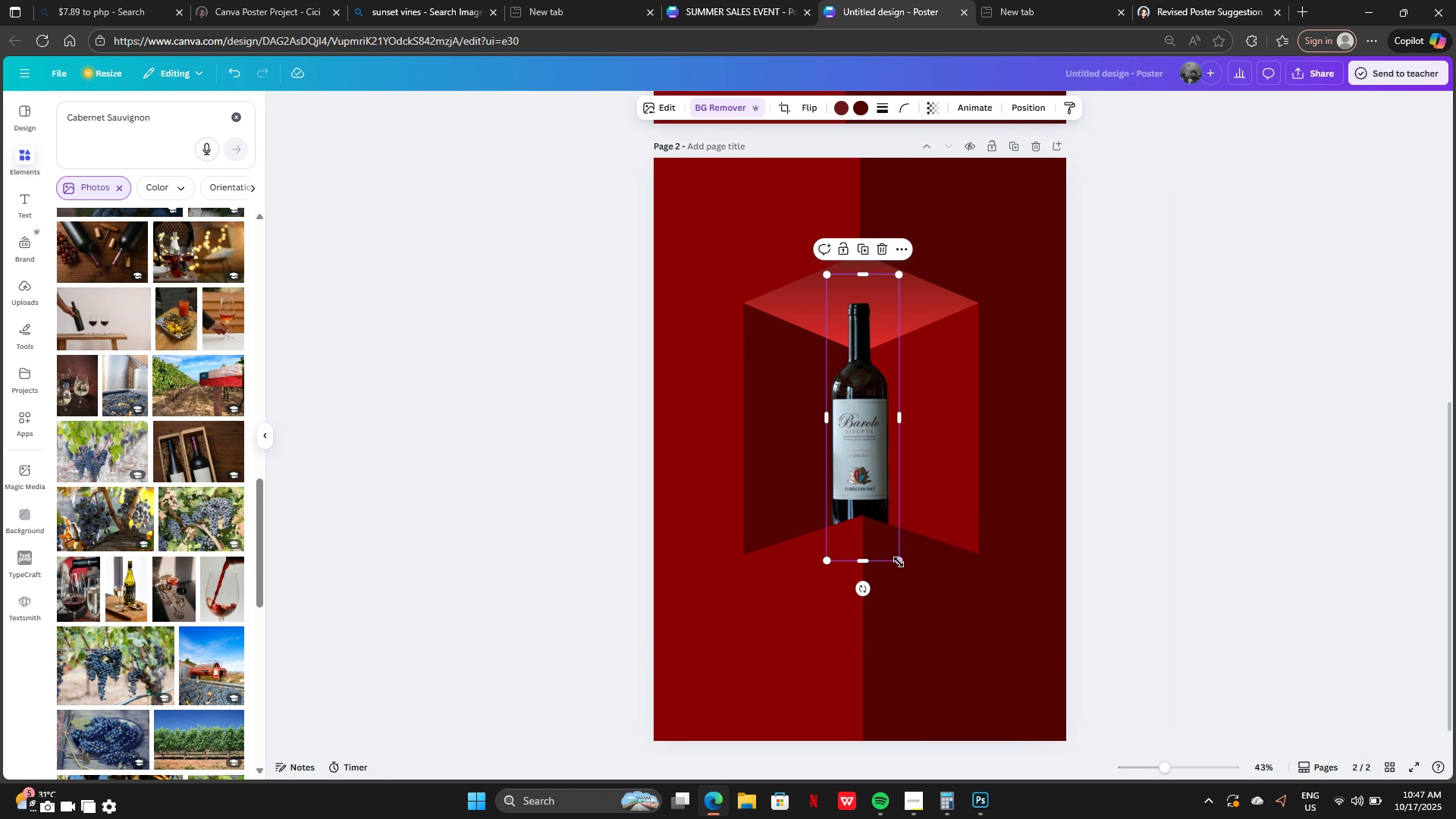 
left_click_drag(start_coordinate=[899, 561], to_coordinate=[908, 586])
 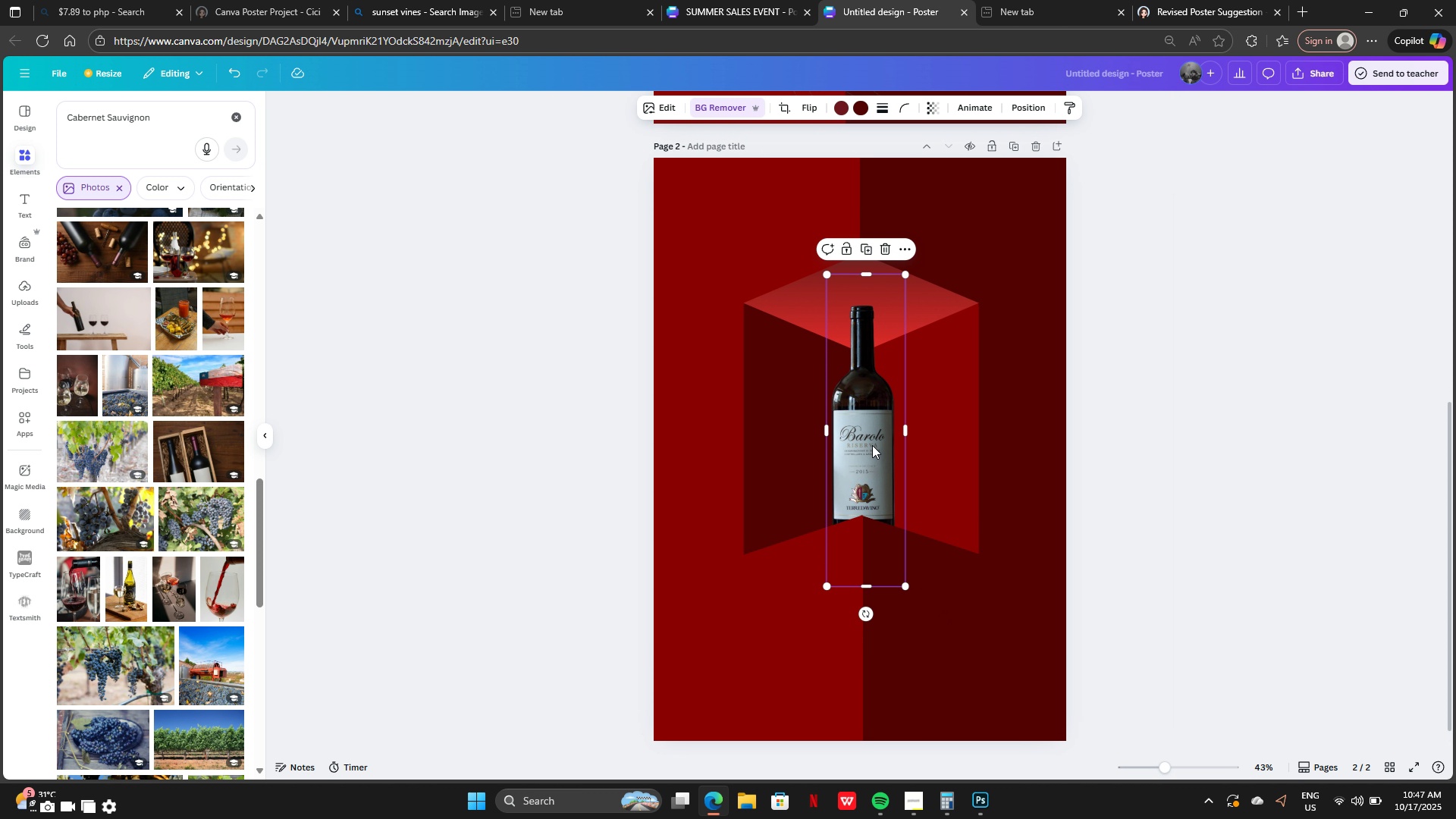 
left_click_drag(start_coordinate=[872, 445], to_coordinate=[871, 430])
 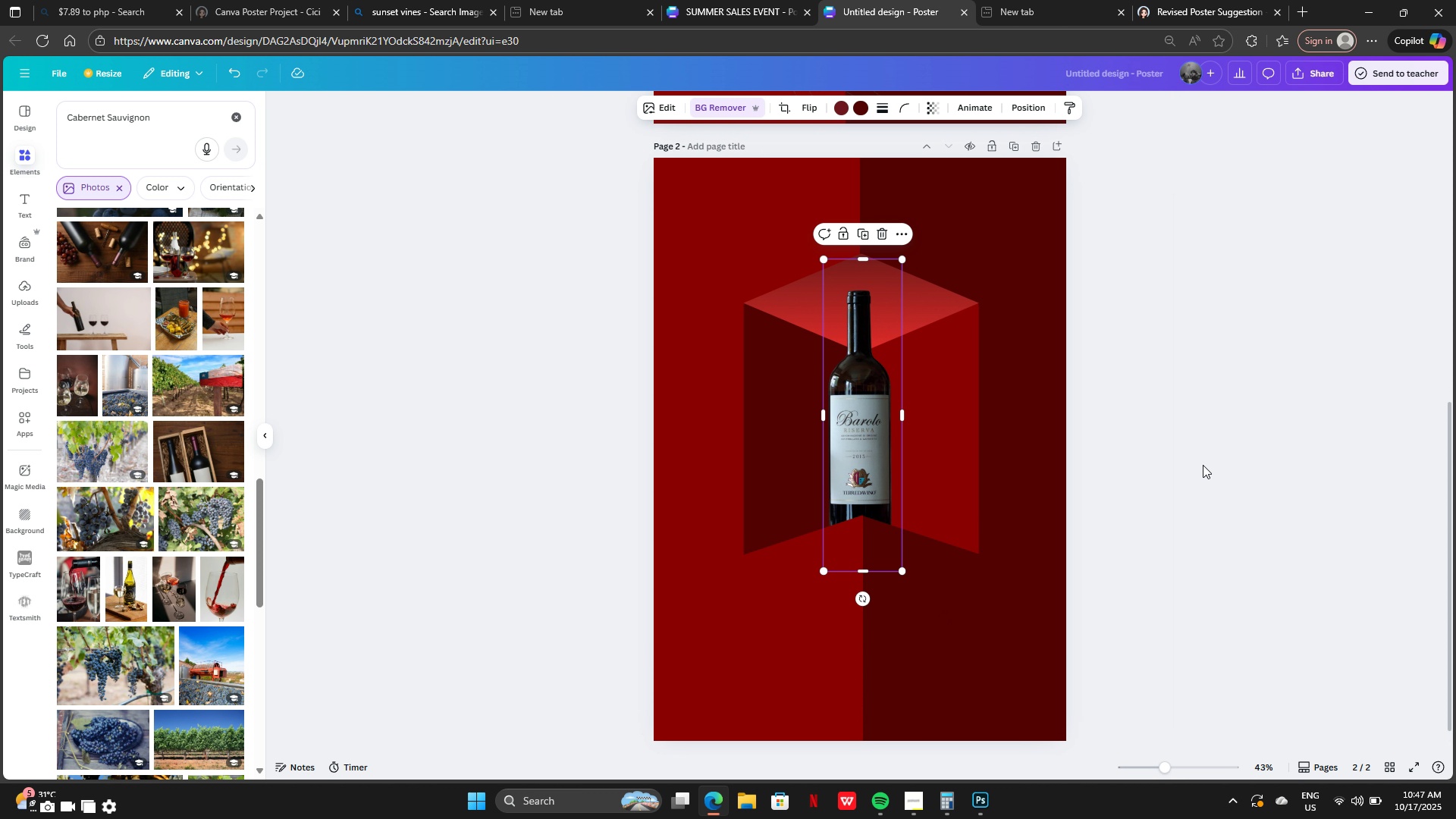 
left_click([1203, 465])
 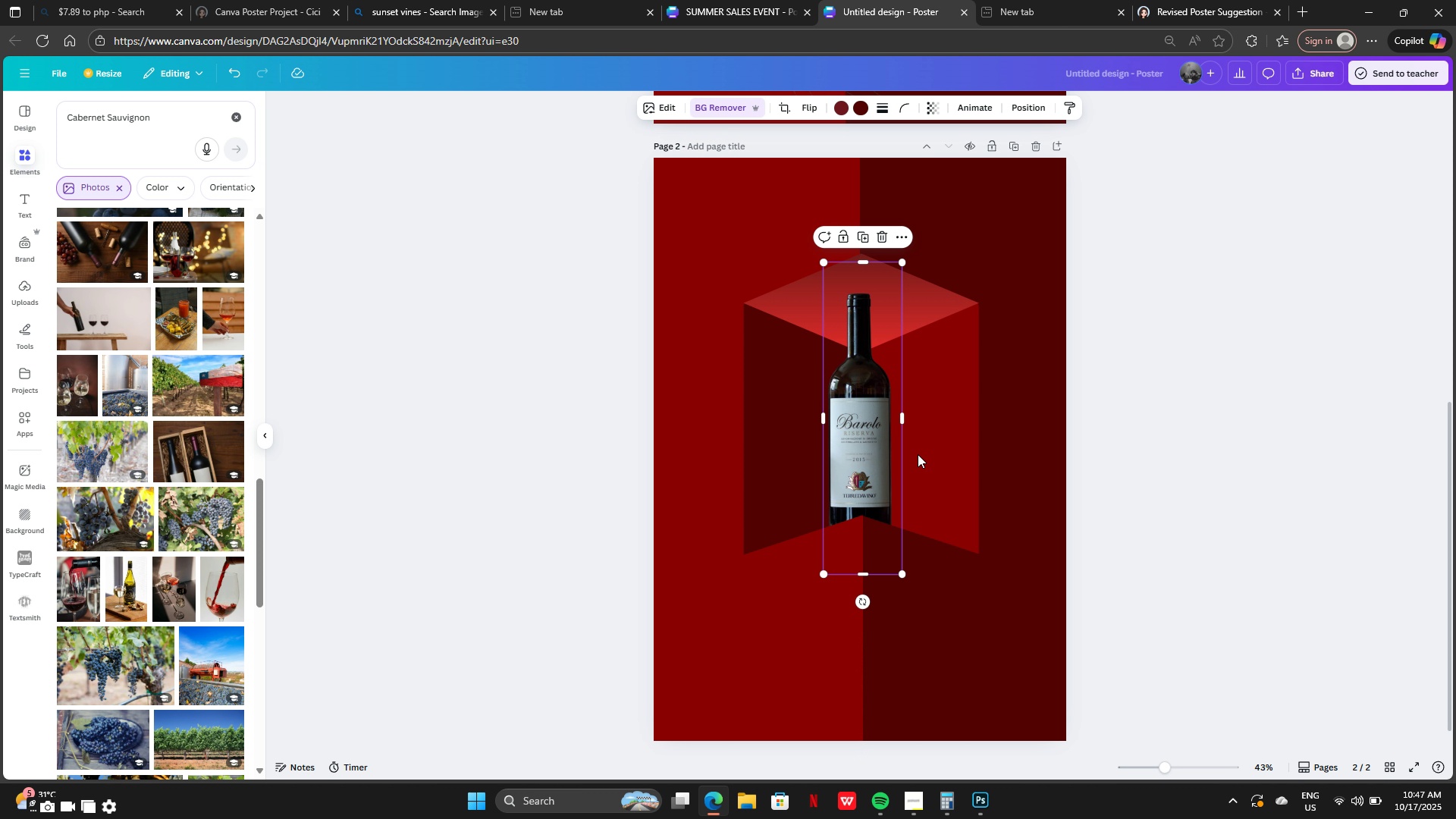 
wait(5.03)
 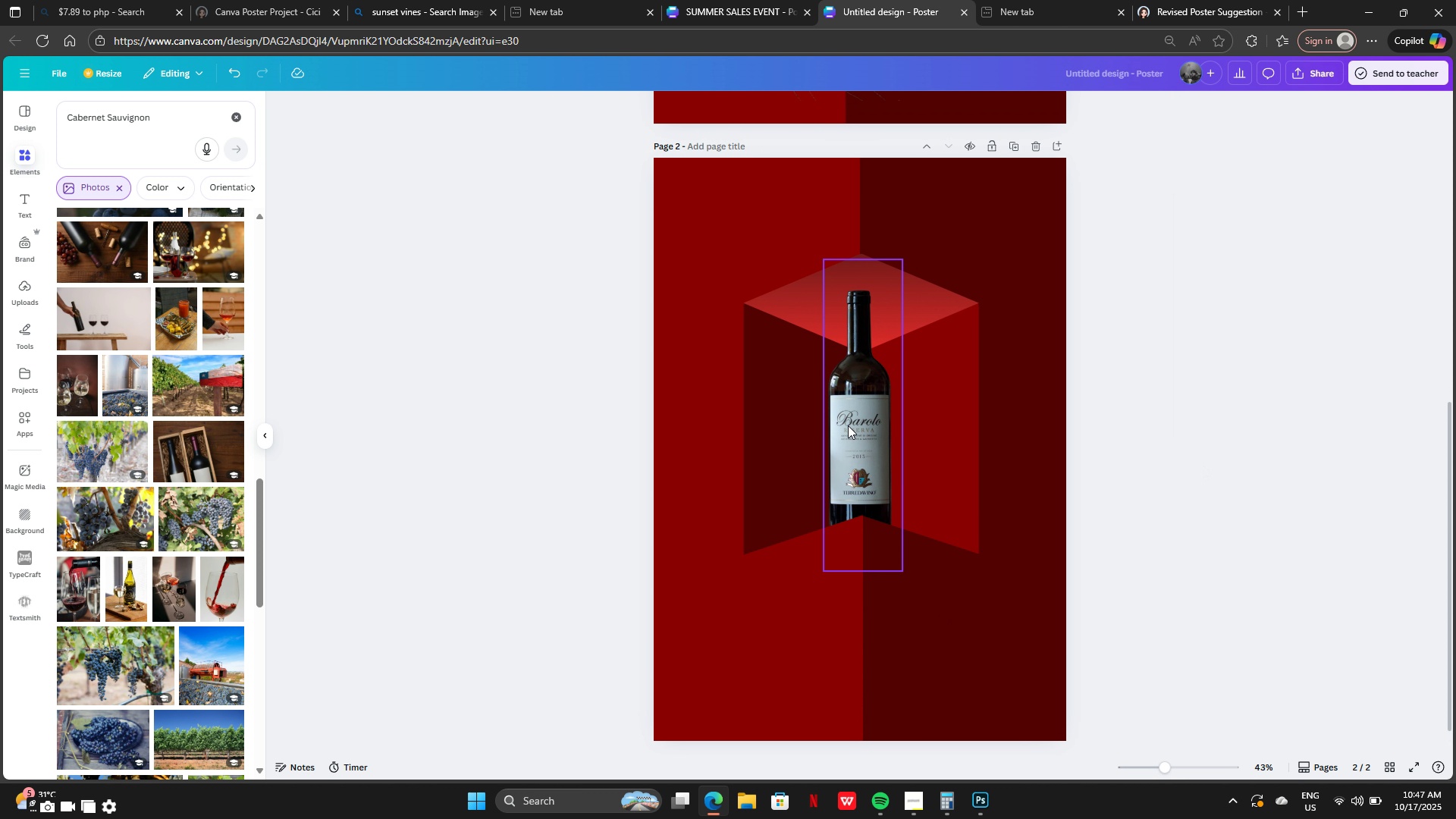 
left_click([1091, 502])
 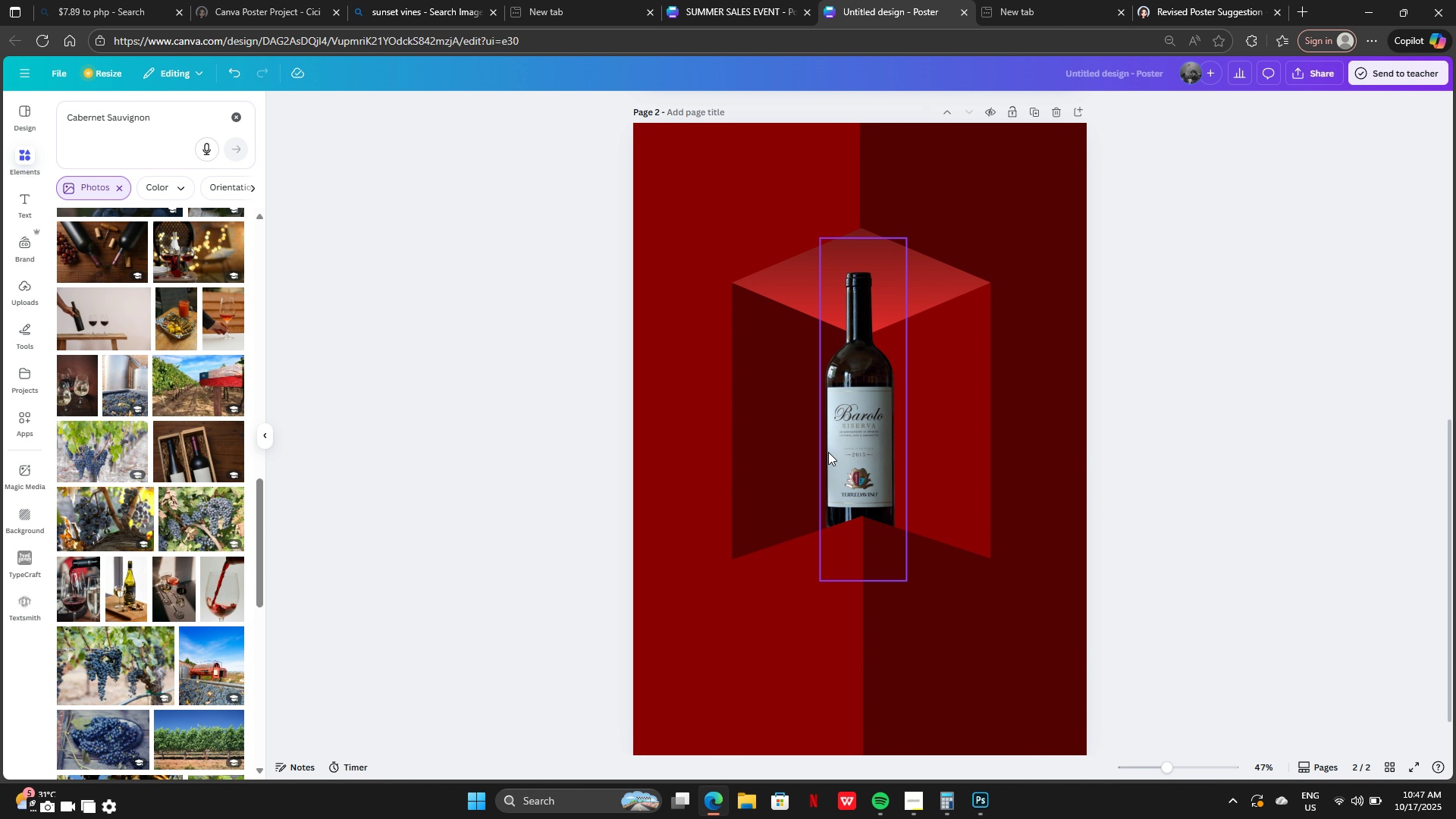 
left_click([869, 431])
 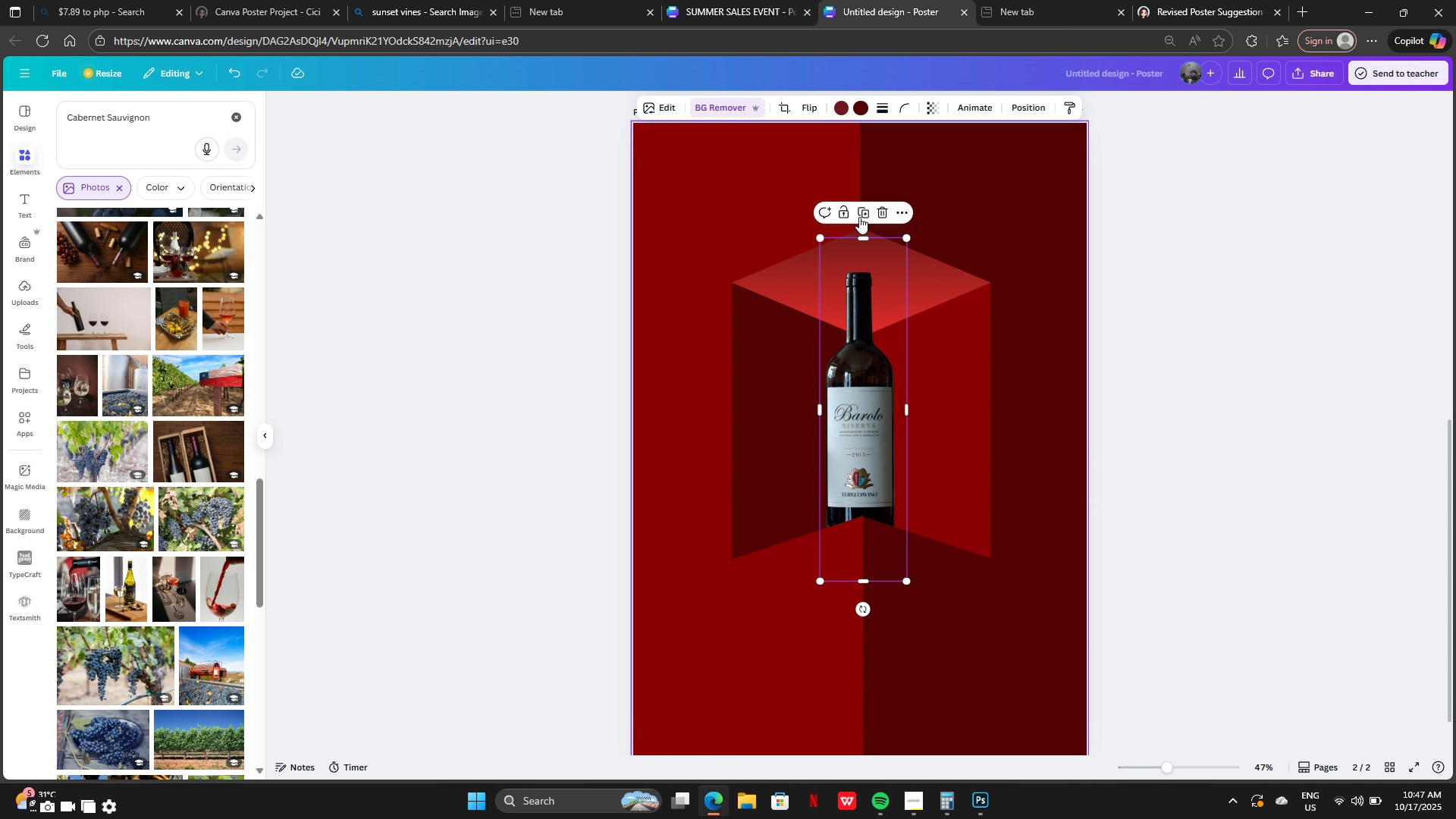 
left_click([858, 212])
 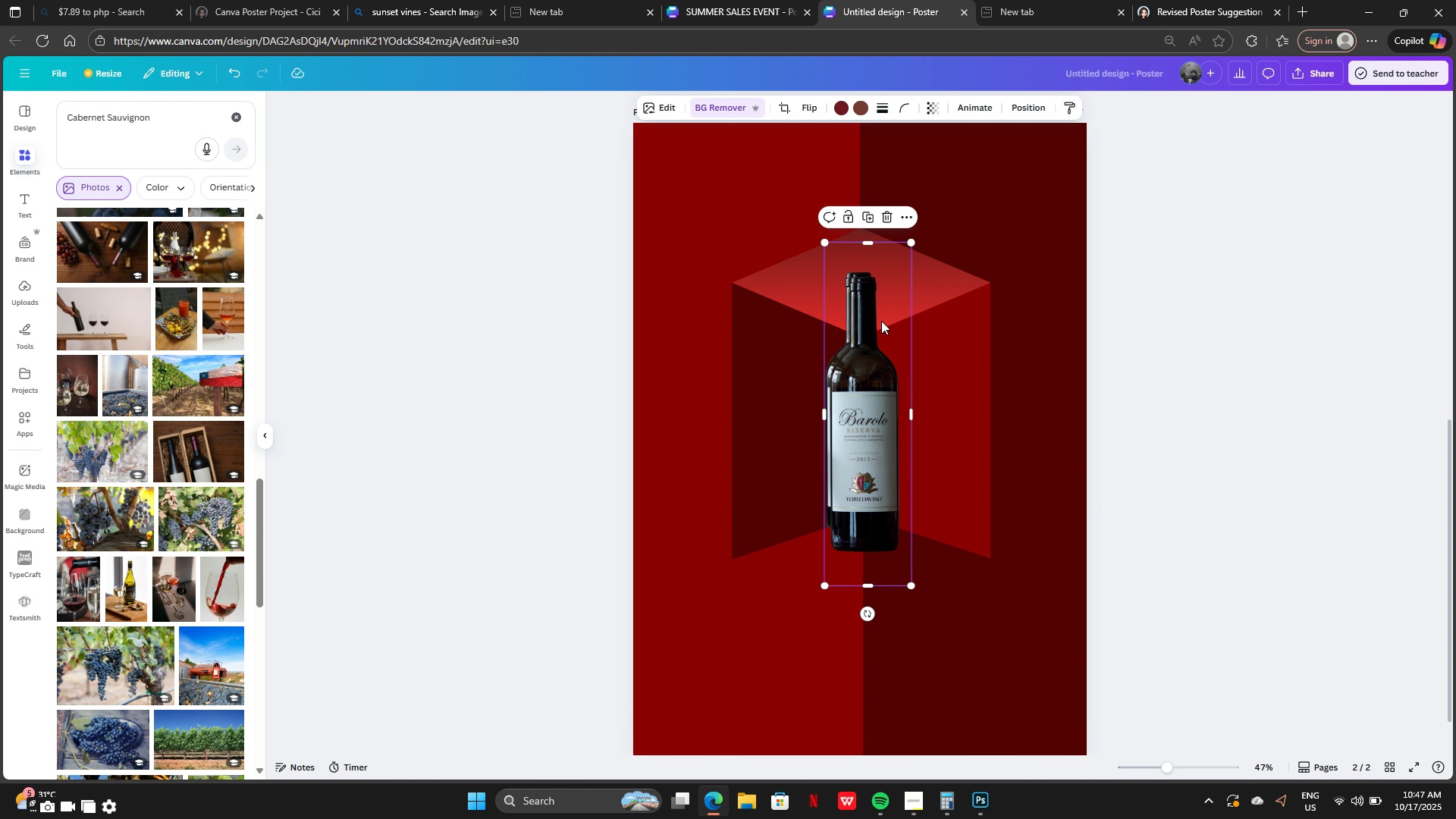 
left_click_drag(start_coordinate=[881, 321], to_coordinate=[928, 306])
 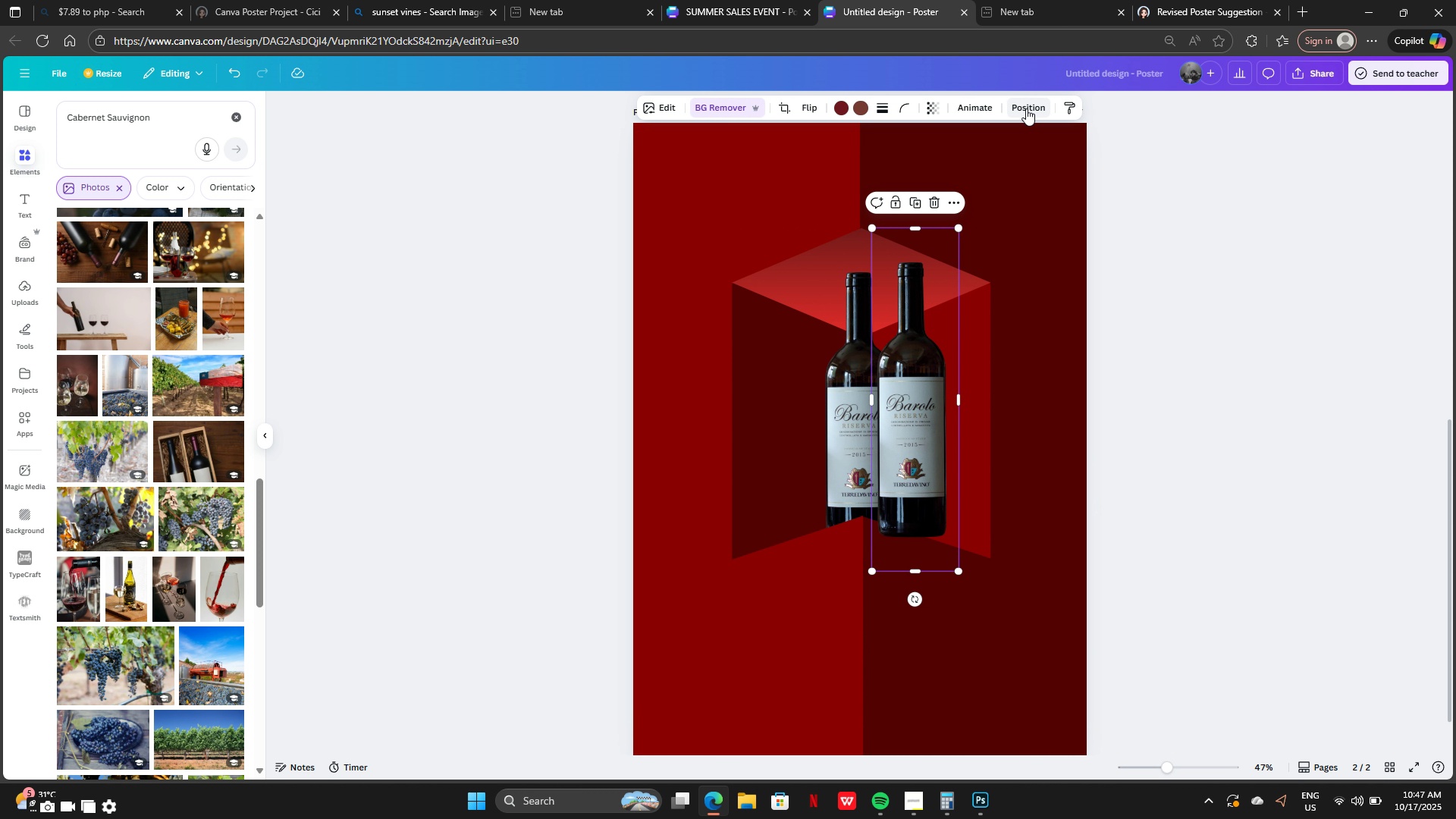 
left_click([1026, 108])
 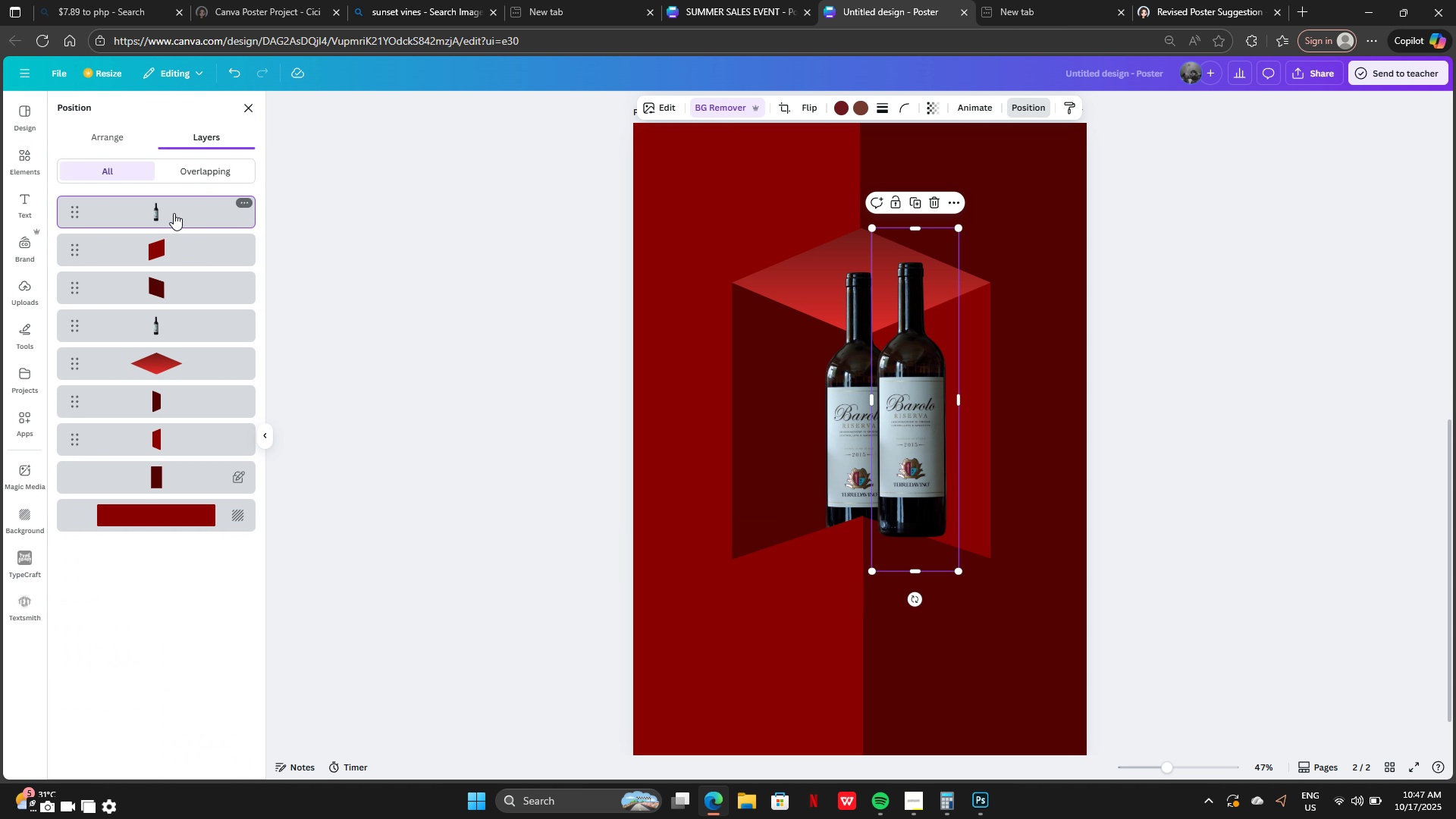 
left_click_drag(start_coordinate=[174, 211], to_coordinate=[180, 336])
 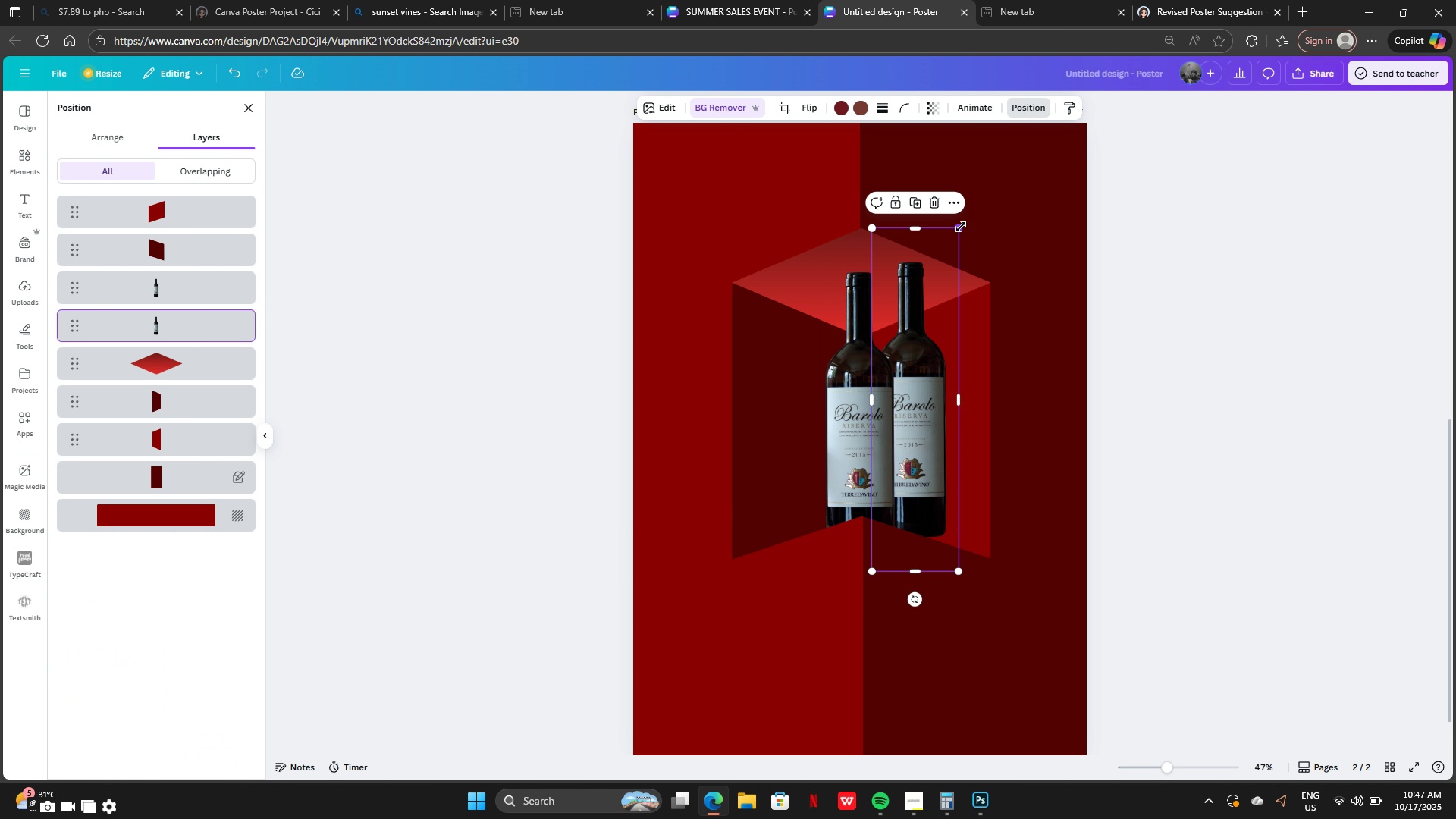 
left_click_drag(start_coordinate=[924, 281], to_coordinate=[923, 297])
 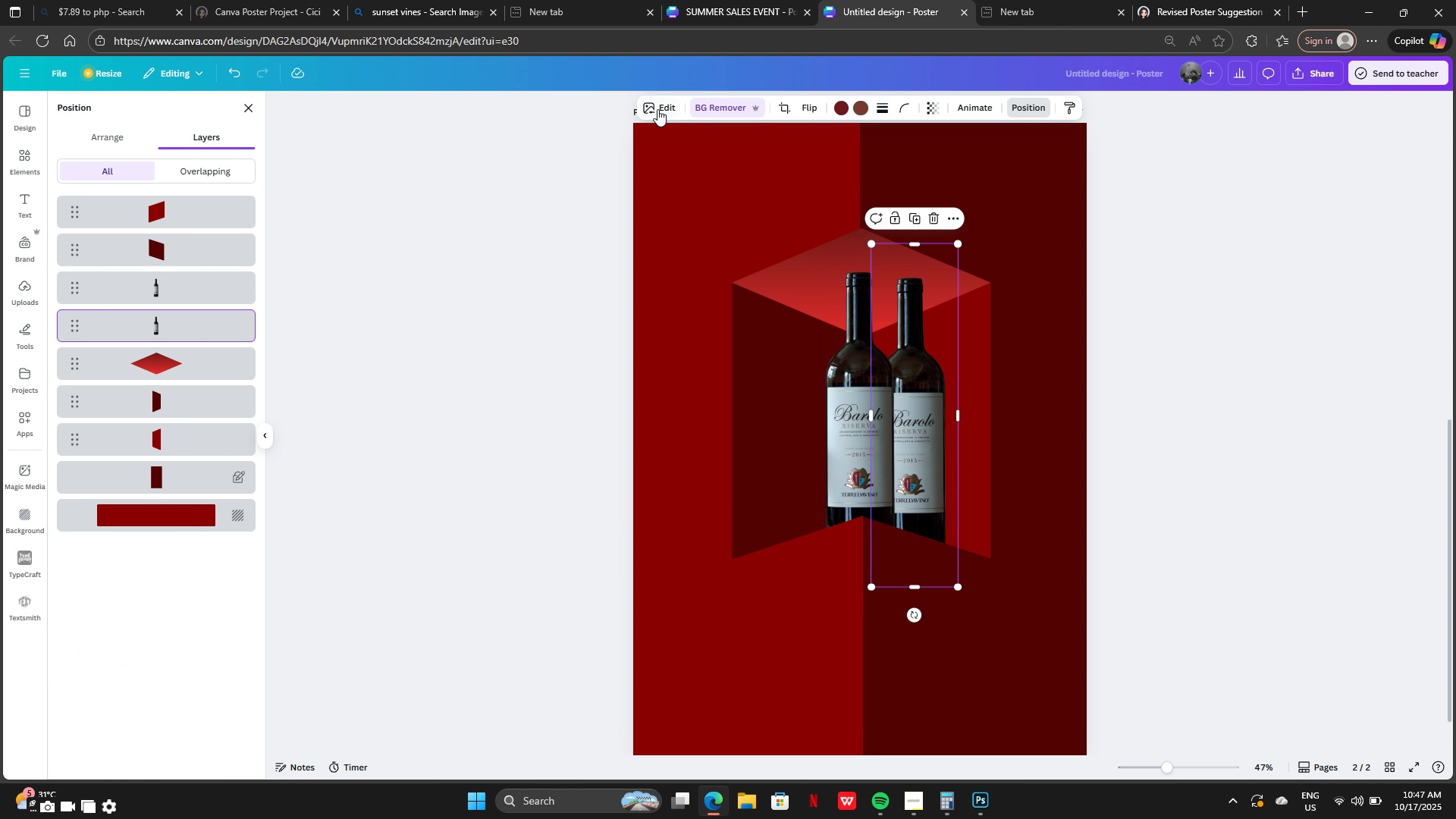 
left_click([657, 109])
 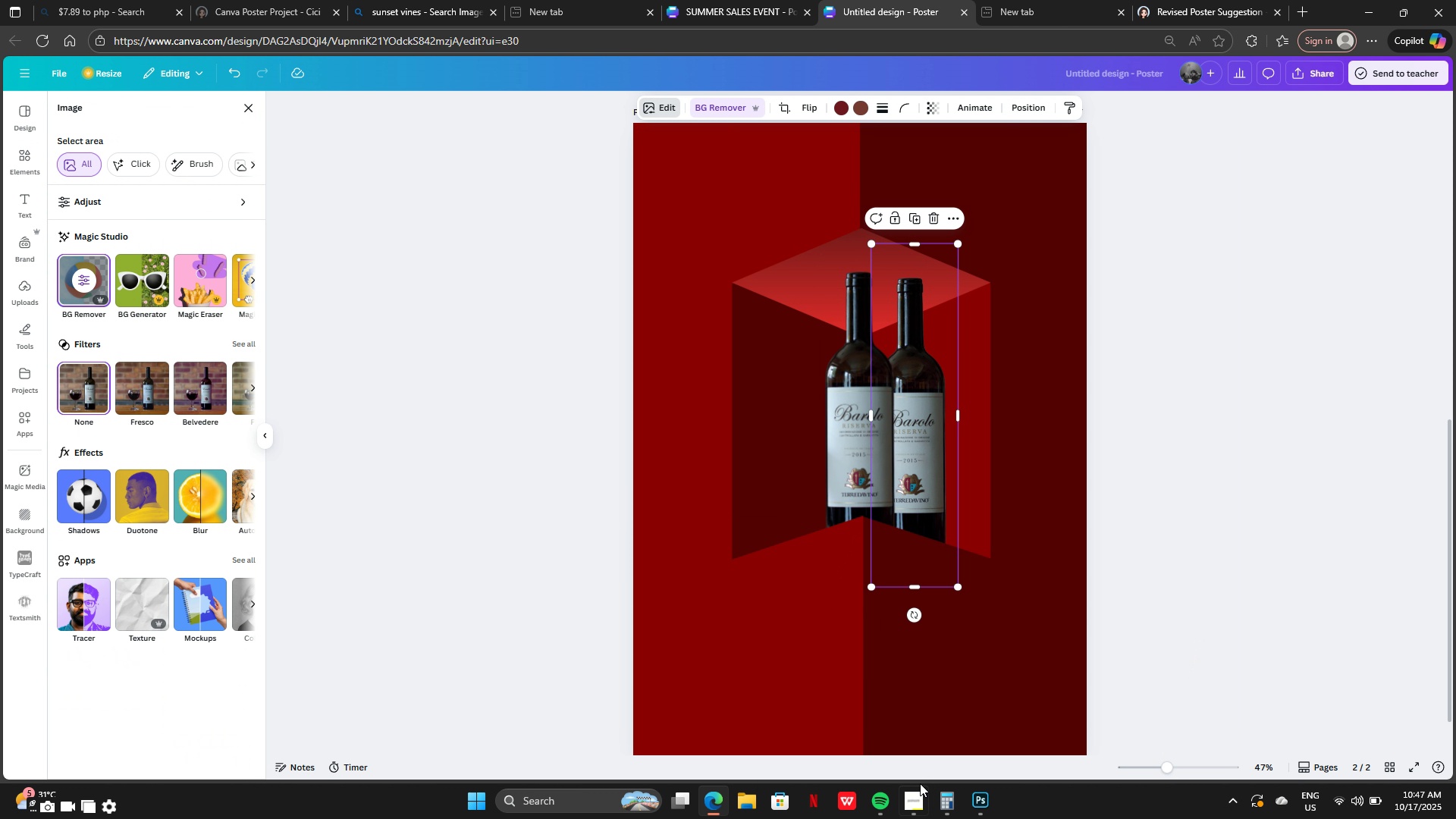 
left_click([913, 791])